 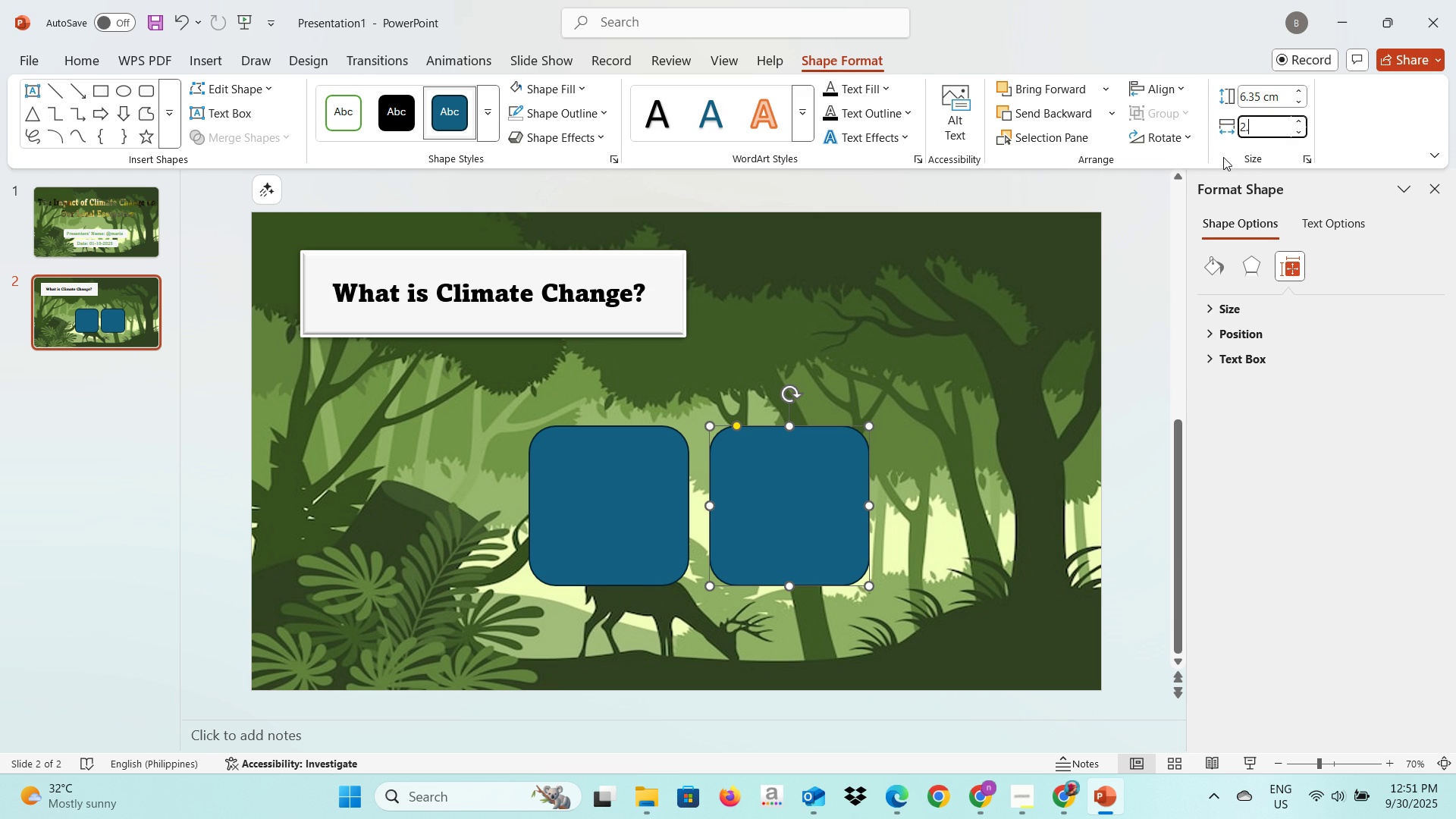 
key(Period)
 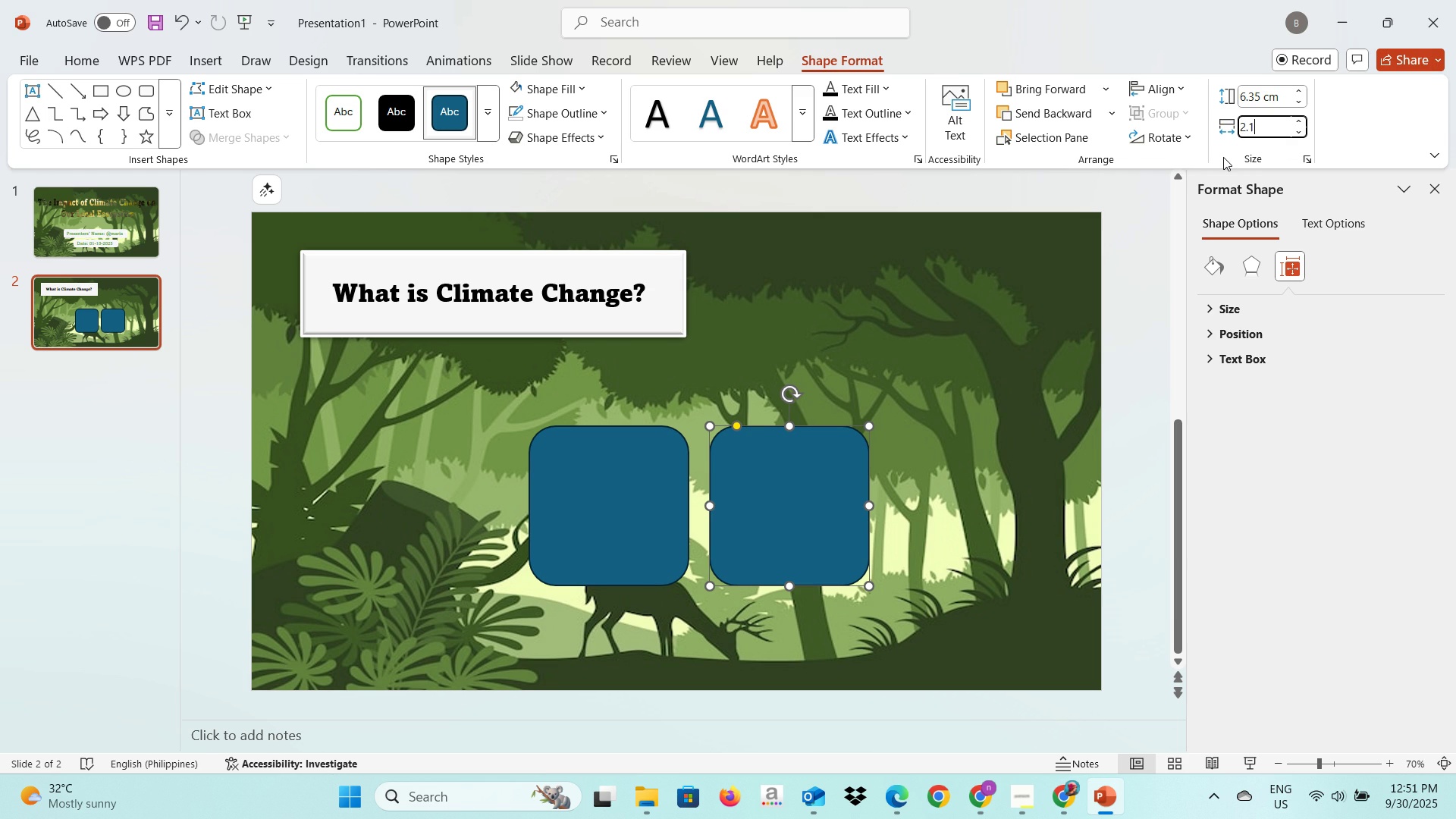 
key(1)
 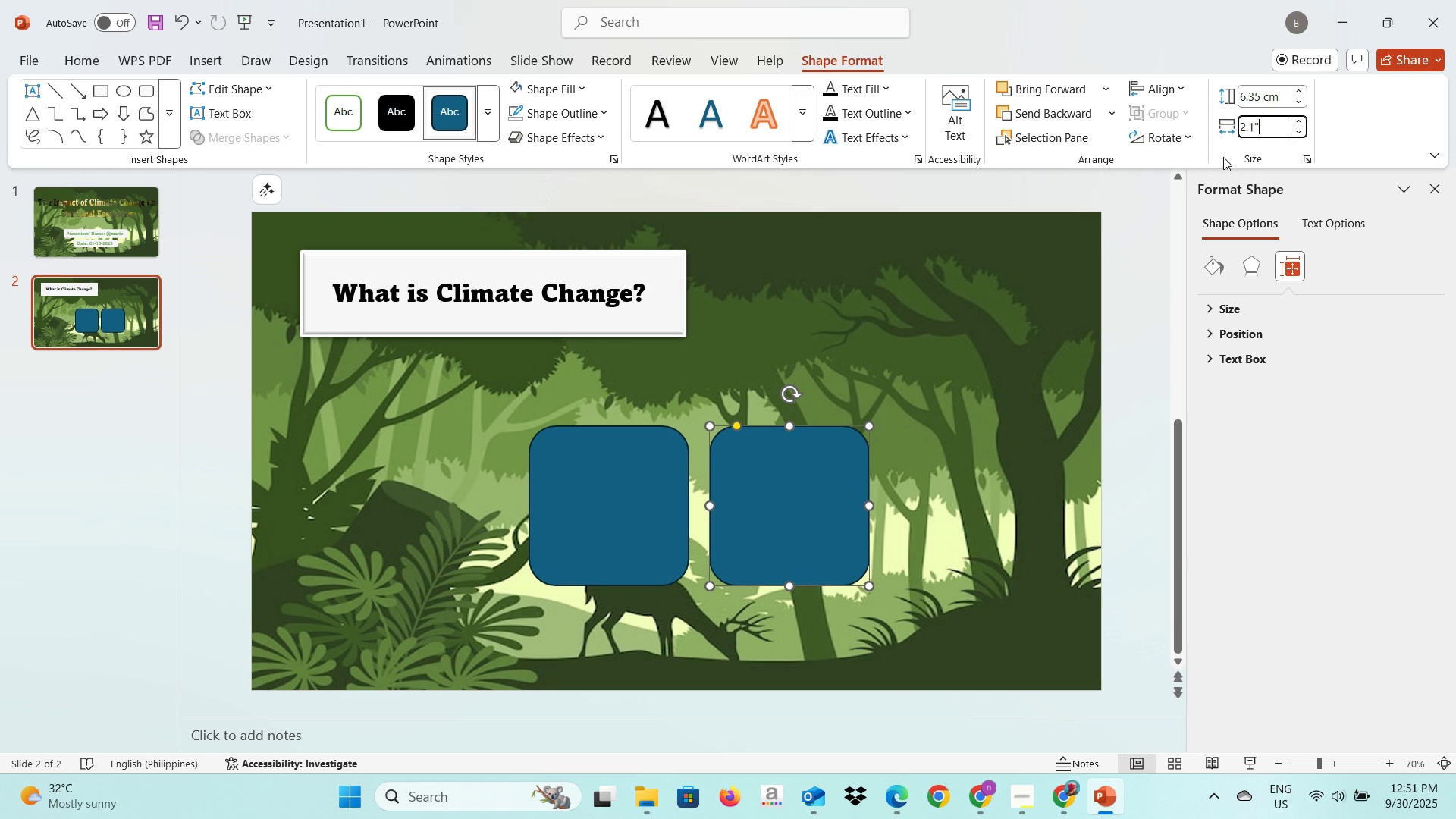 
key(Shift+ShiftRight)
 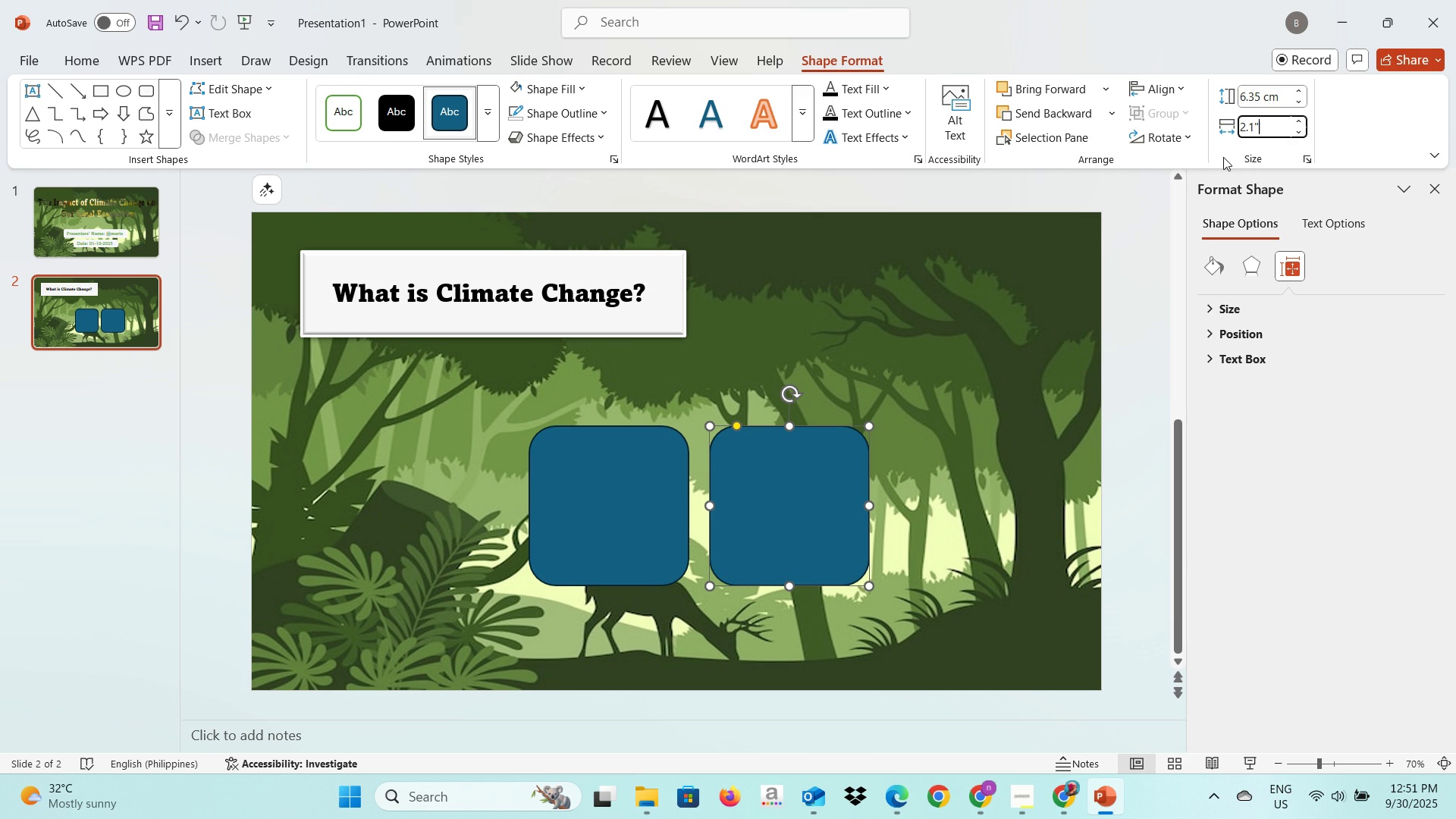 
key(Shift+Quote)
 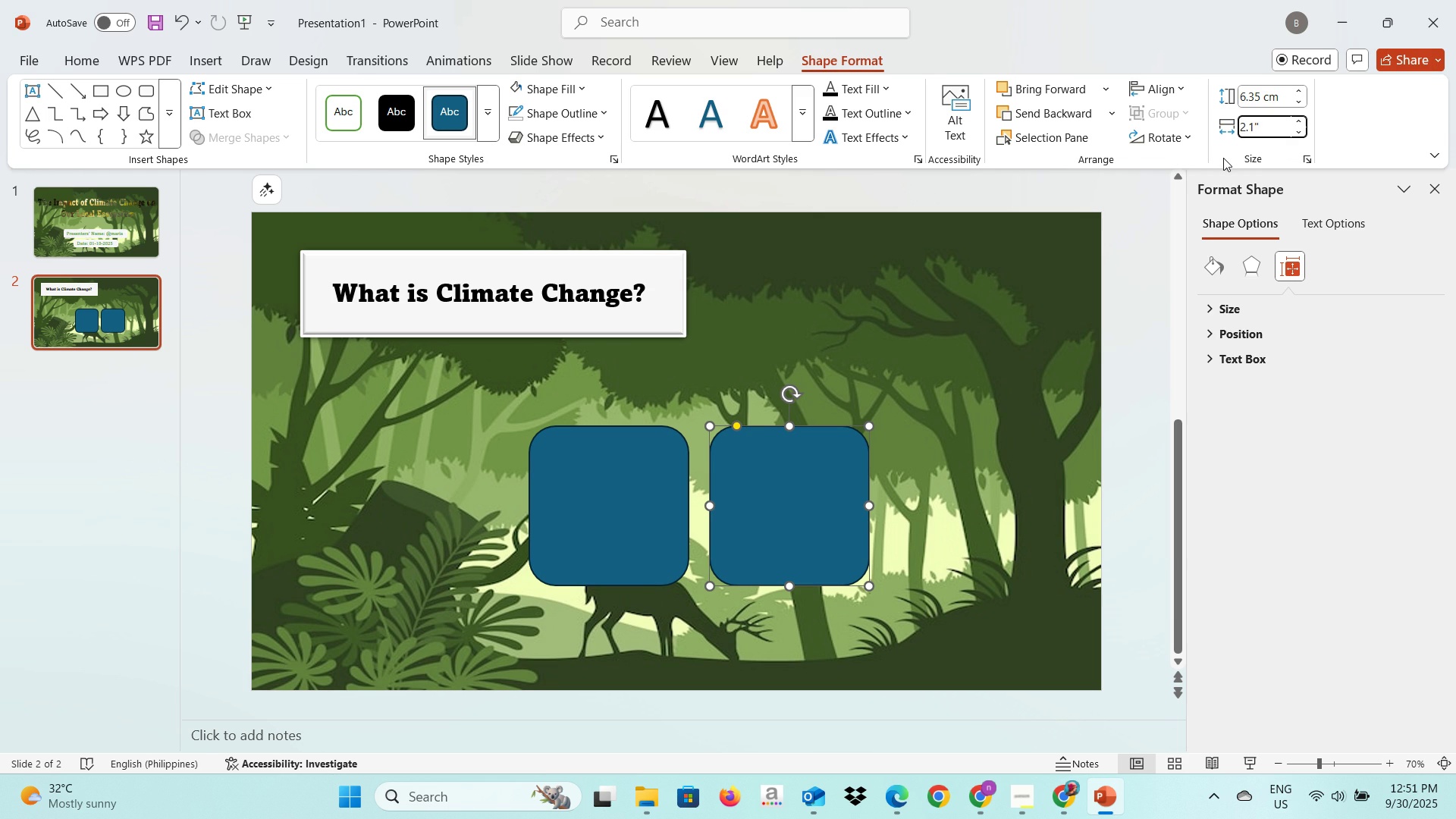 
key(Enter)